 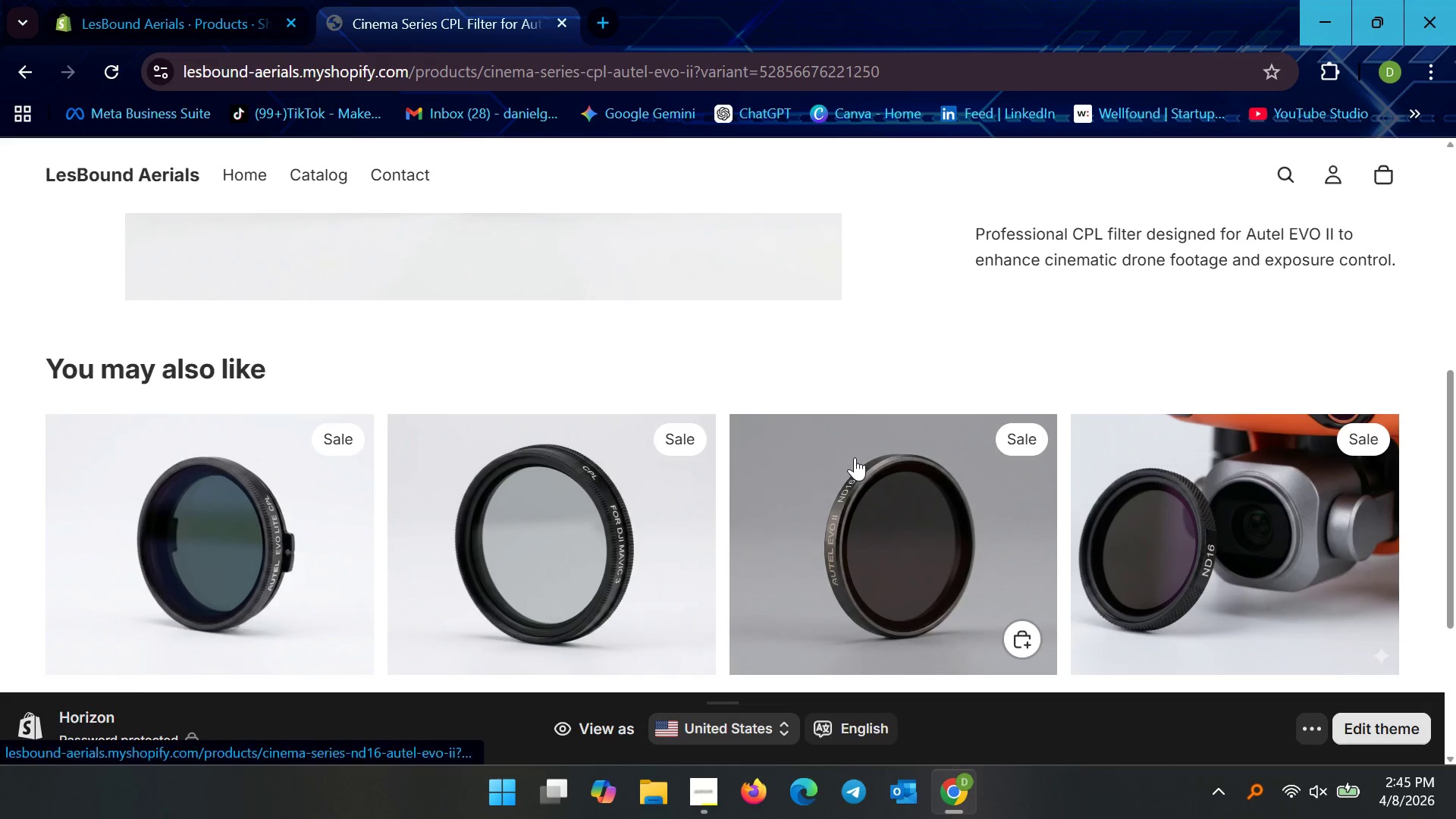 
scroll: coordinate [855, 457], scroll_direction: up, amount: 2.0
 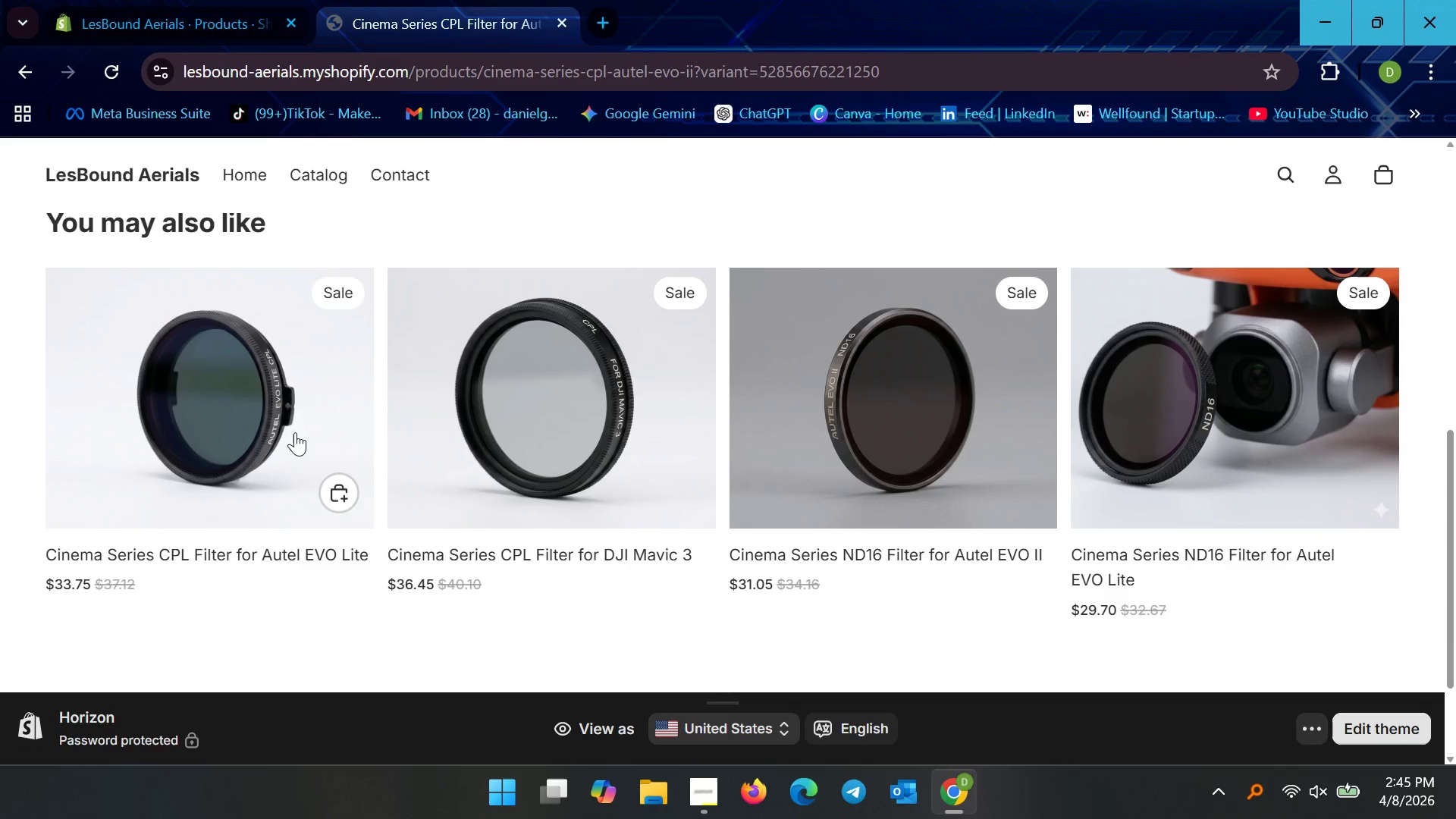 
left_click([295, 430])
 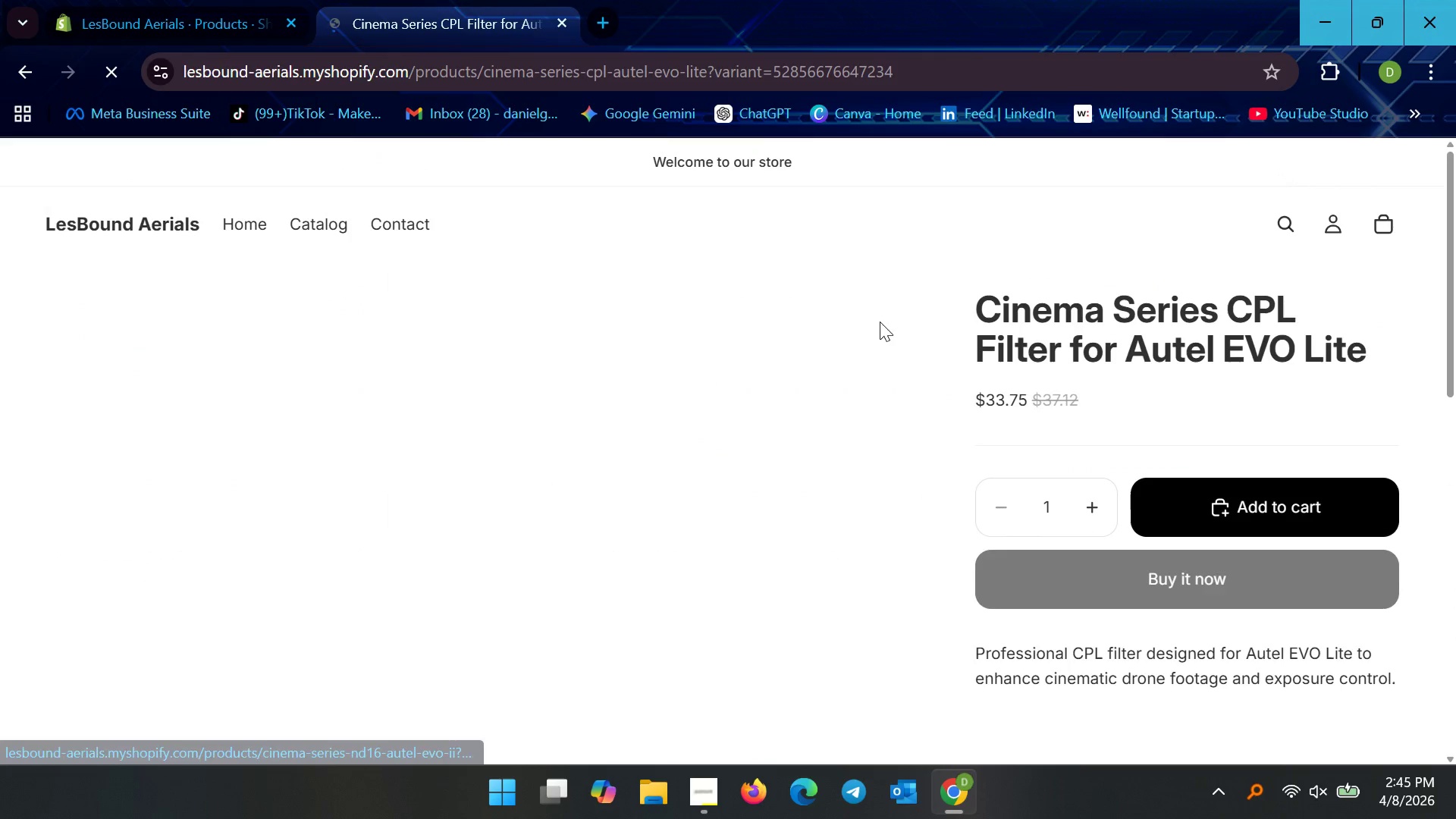 
scroll: coordinate [918, 363], scroll_direction: down, amount: 24.0
 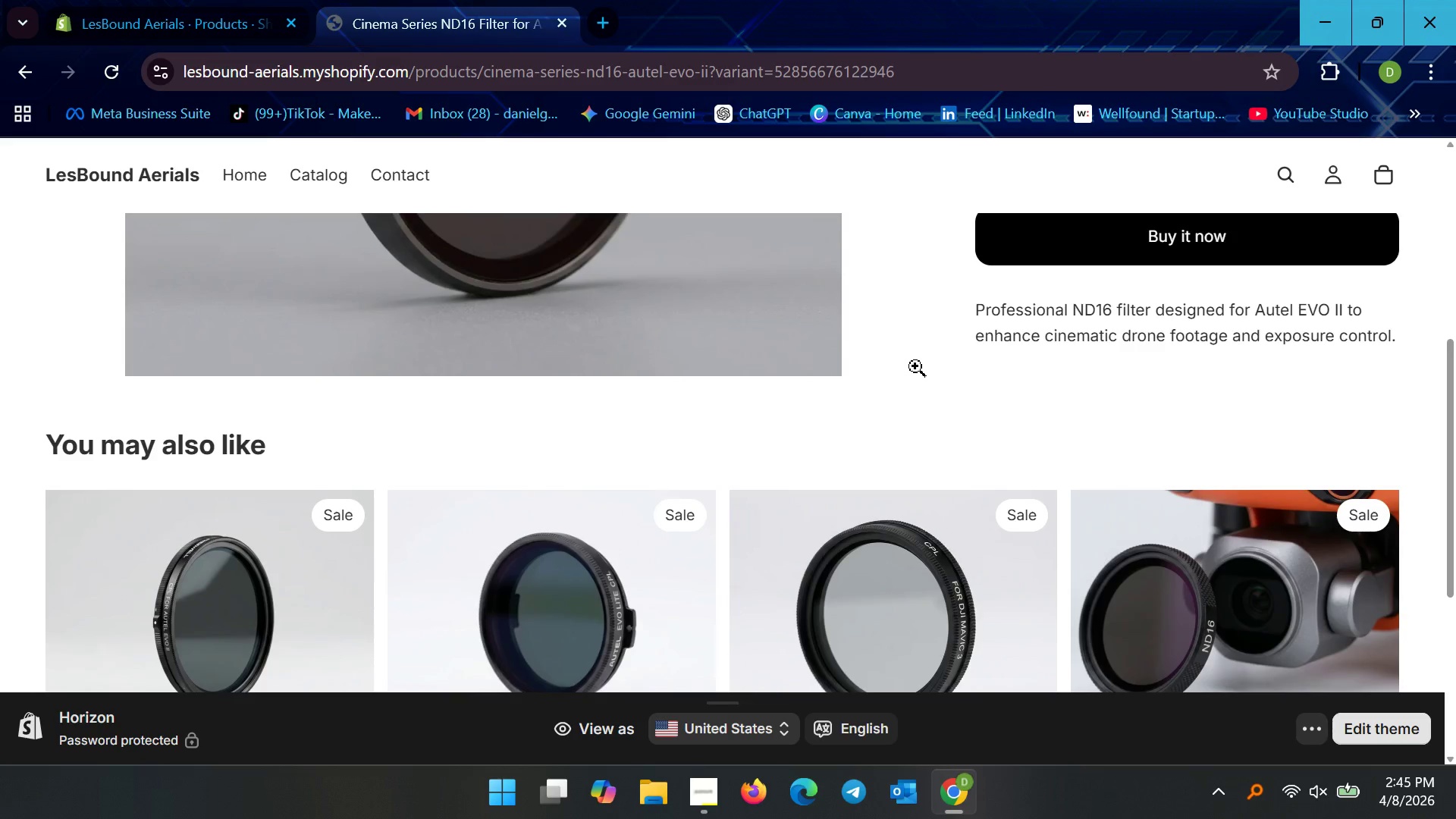 
scroll: coordinate [915, 366], scroll_direction: down, amount: 4.0
 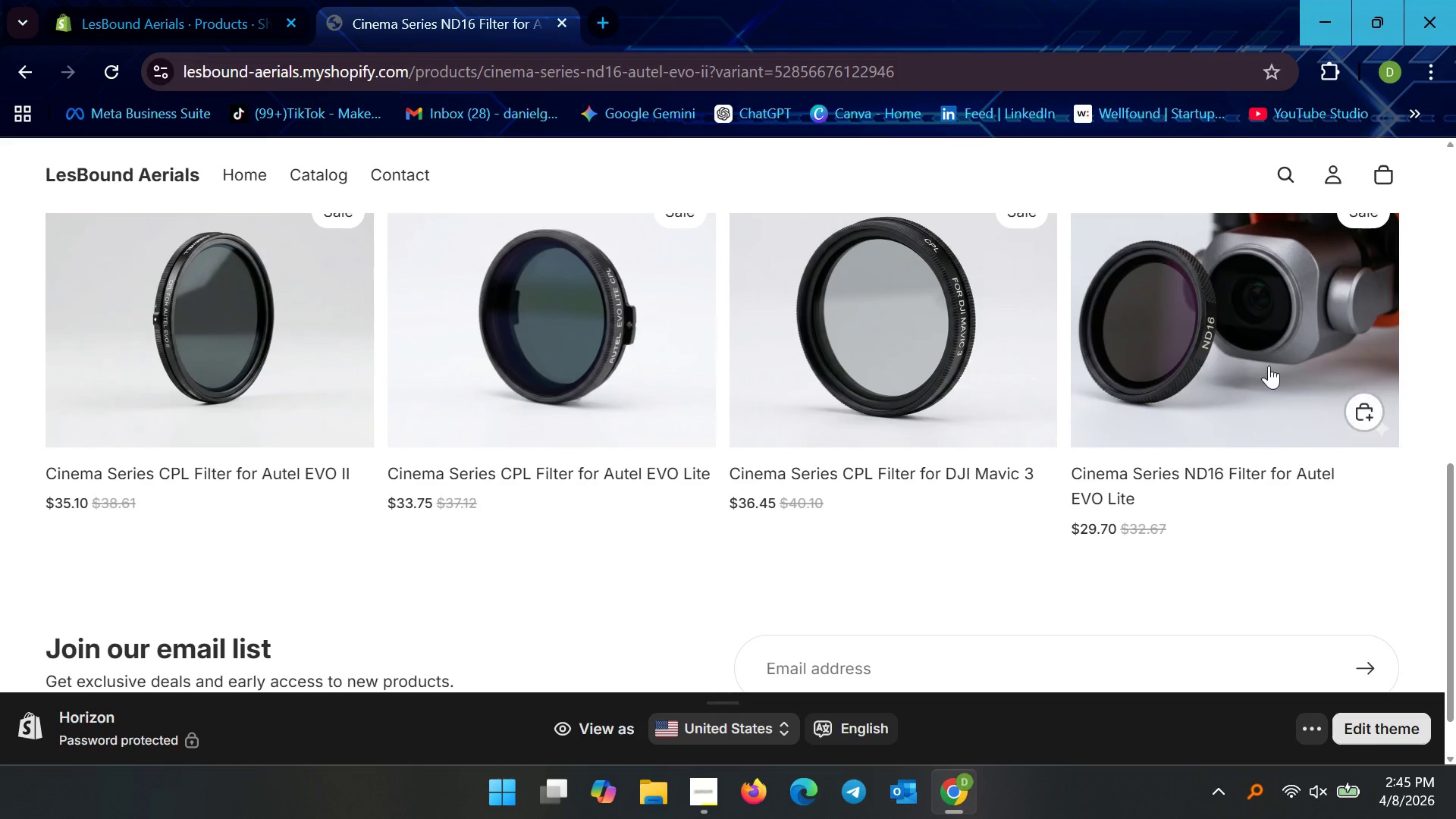 
left_click([1269, 366])
 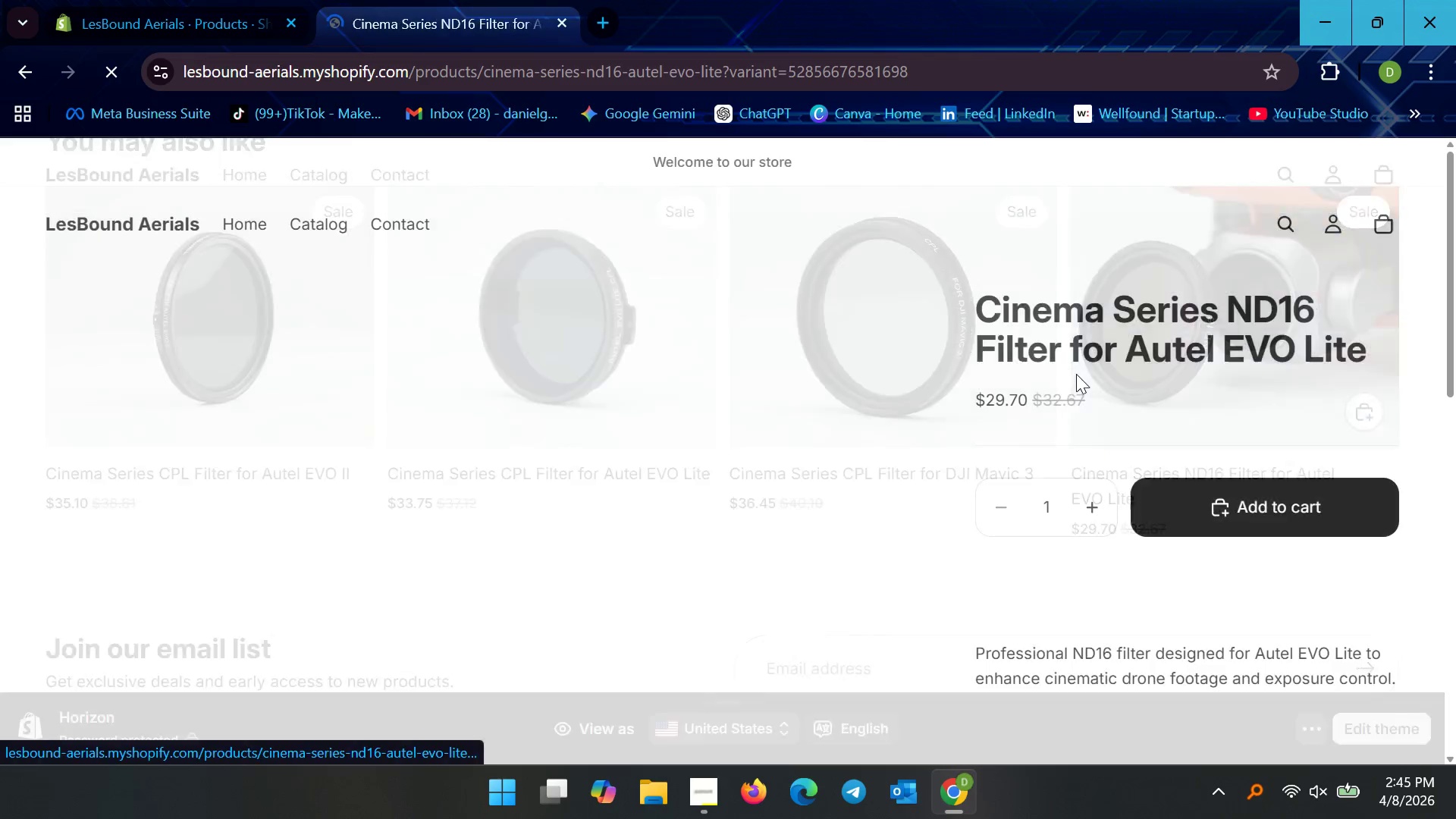 
scroll: coordinate [693, 389], scroll_direction: down, amount: 13.0
 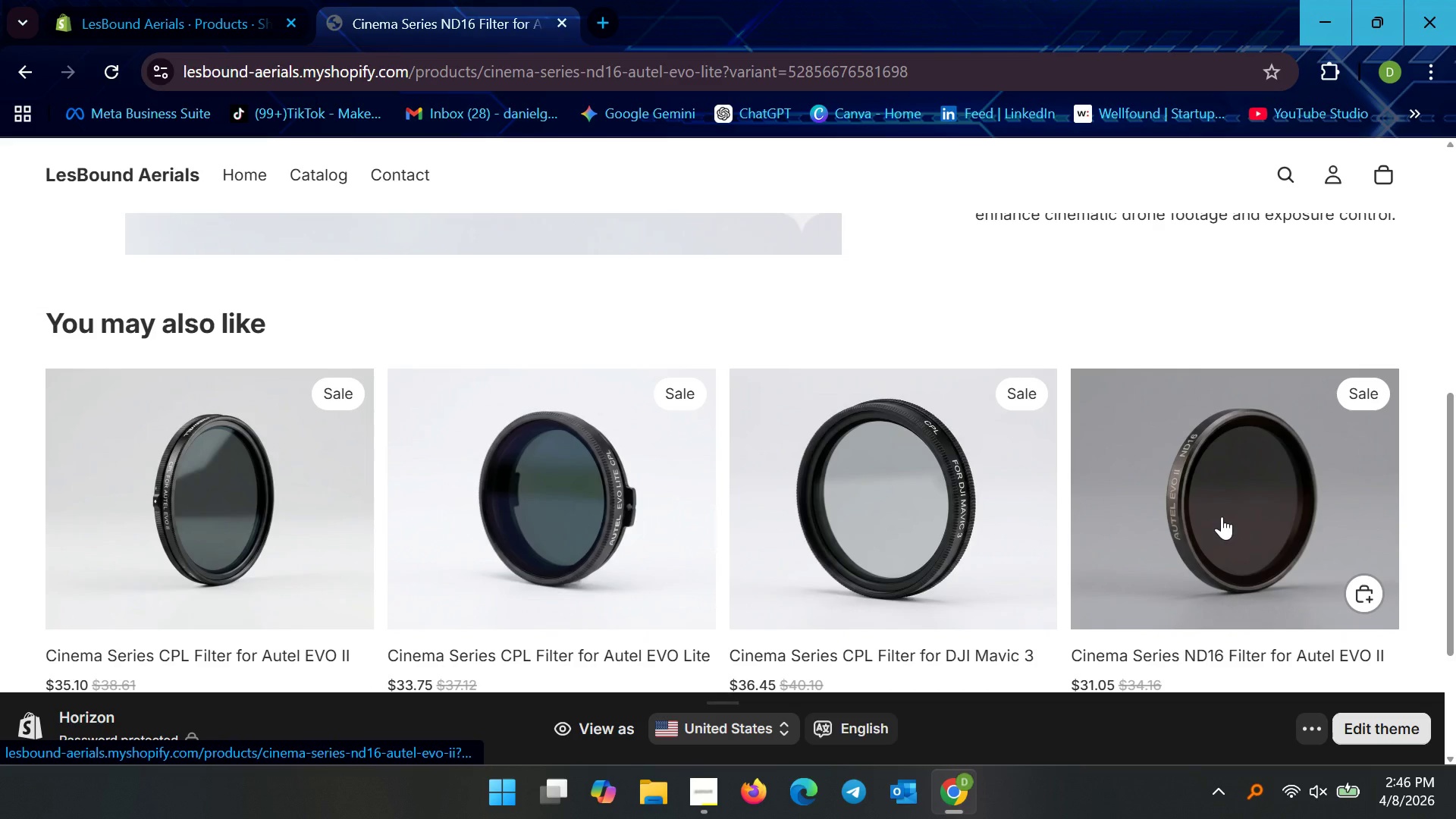 
left_click([1222, 516])
 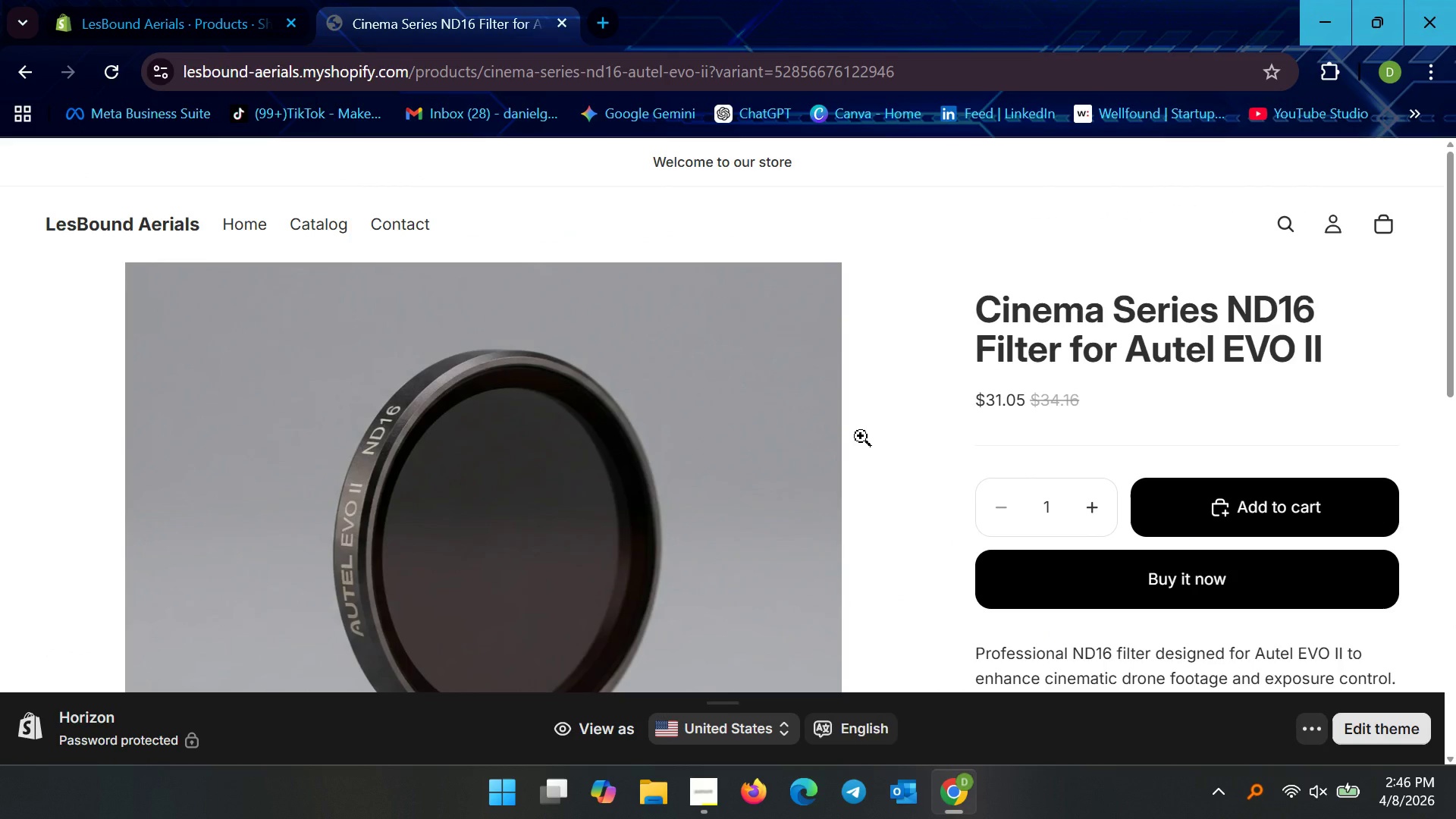 
scroll: coordinate [861, 436], scroll_direction: down, amount: 6.0
 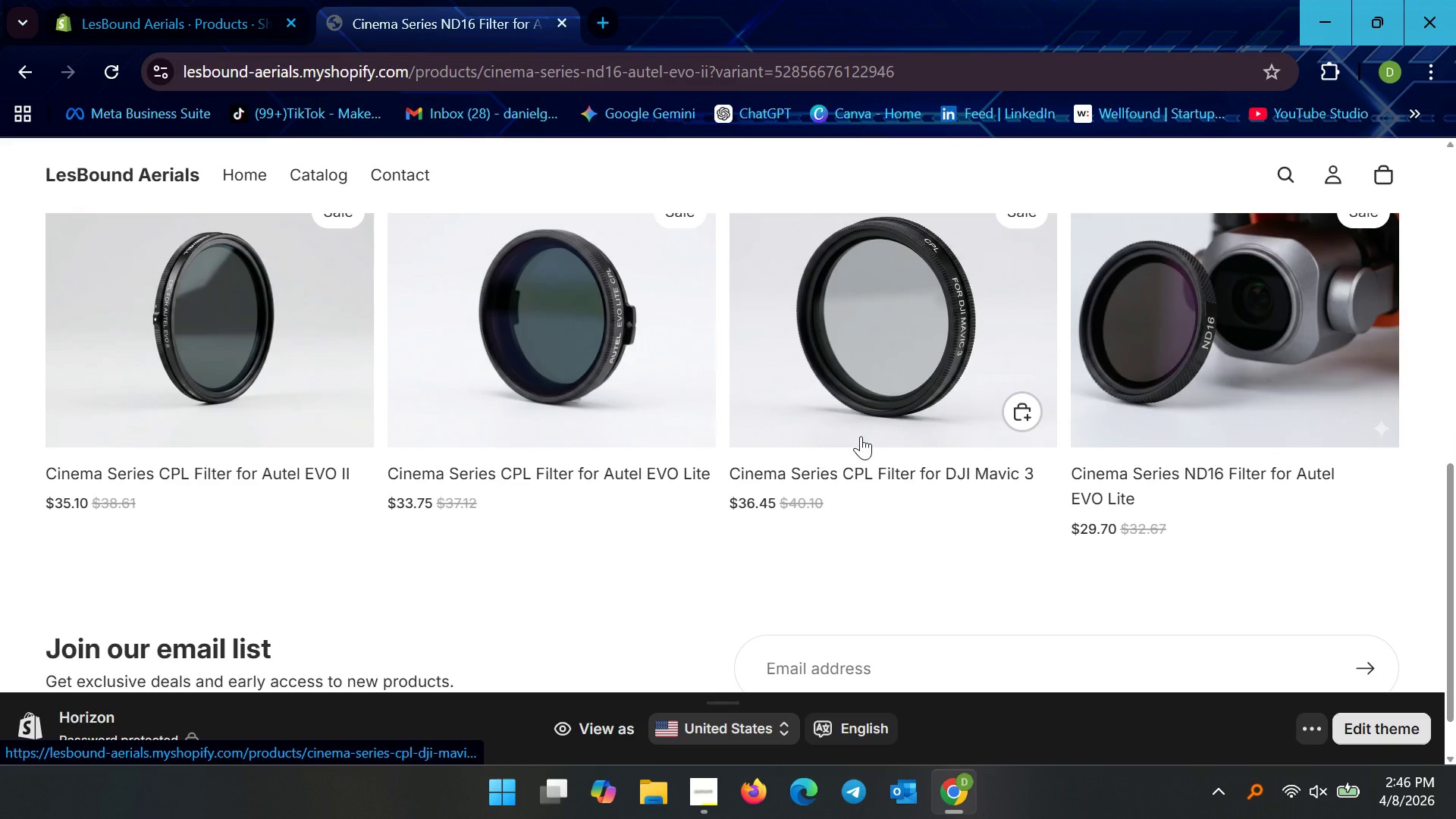 
scroll: coordinate [861, 436], scroll_direction: up, amount: 8.0
 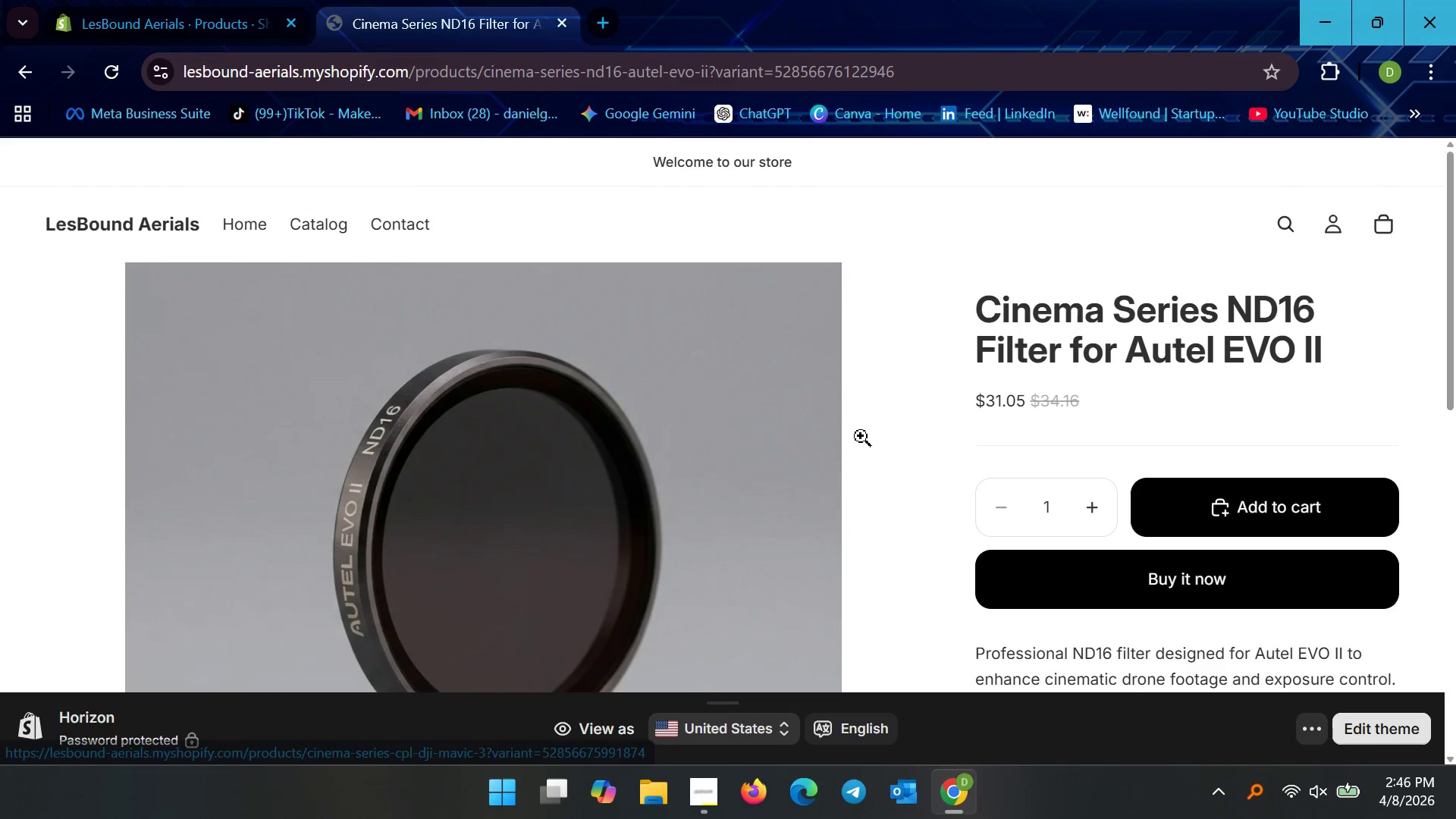 
scroll: coordinate [1236, 610], scroll_direction: down, amount: 6.0
 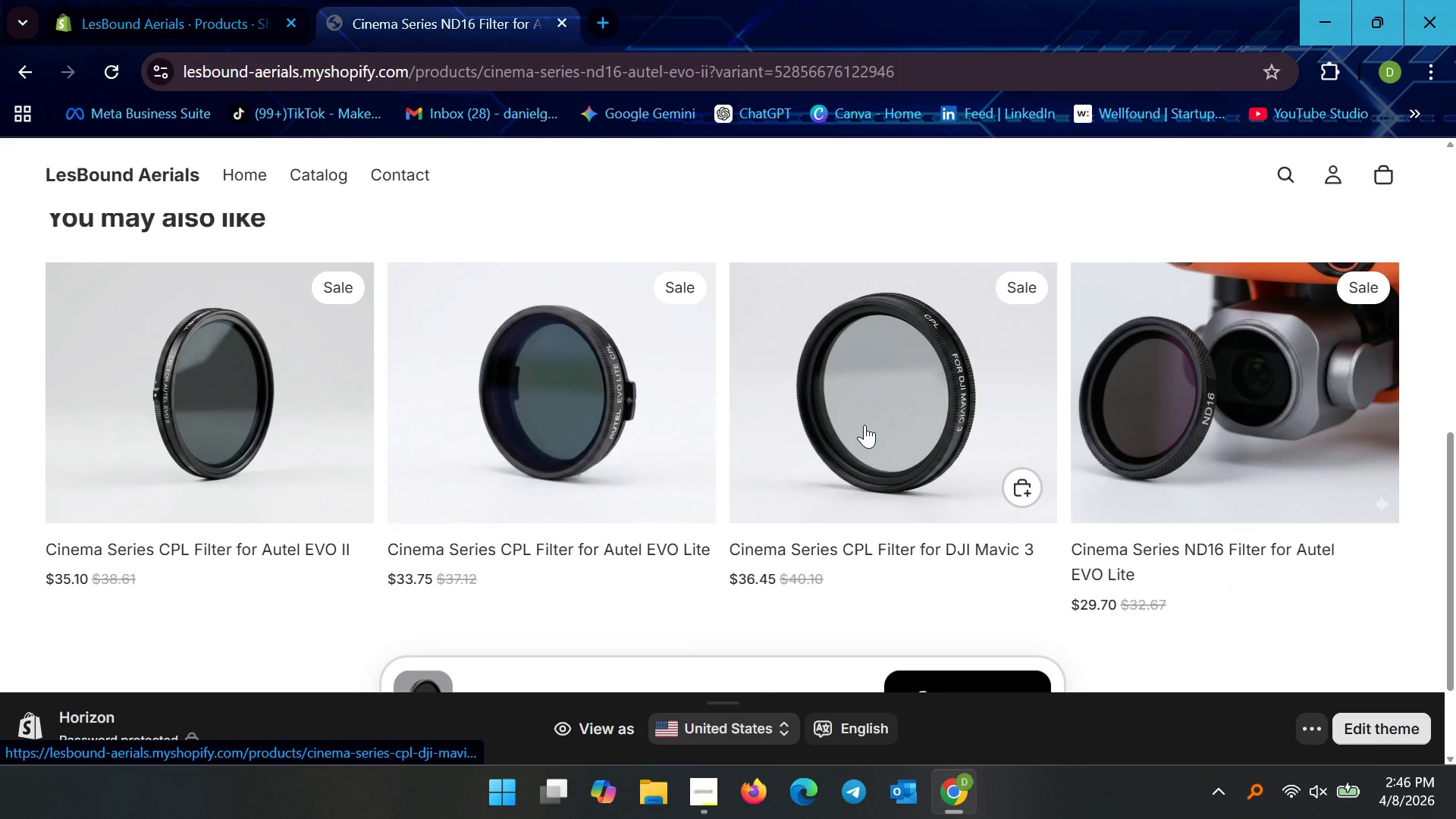 
left_click([864, 425])
 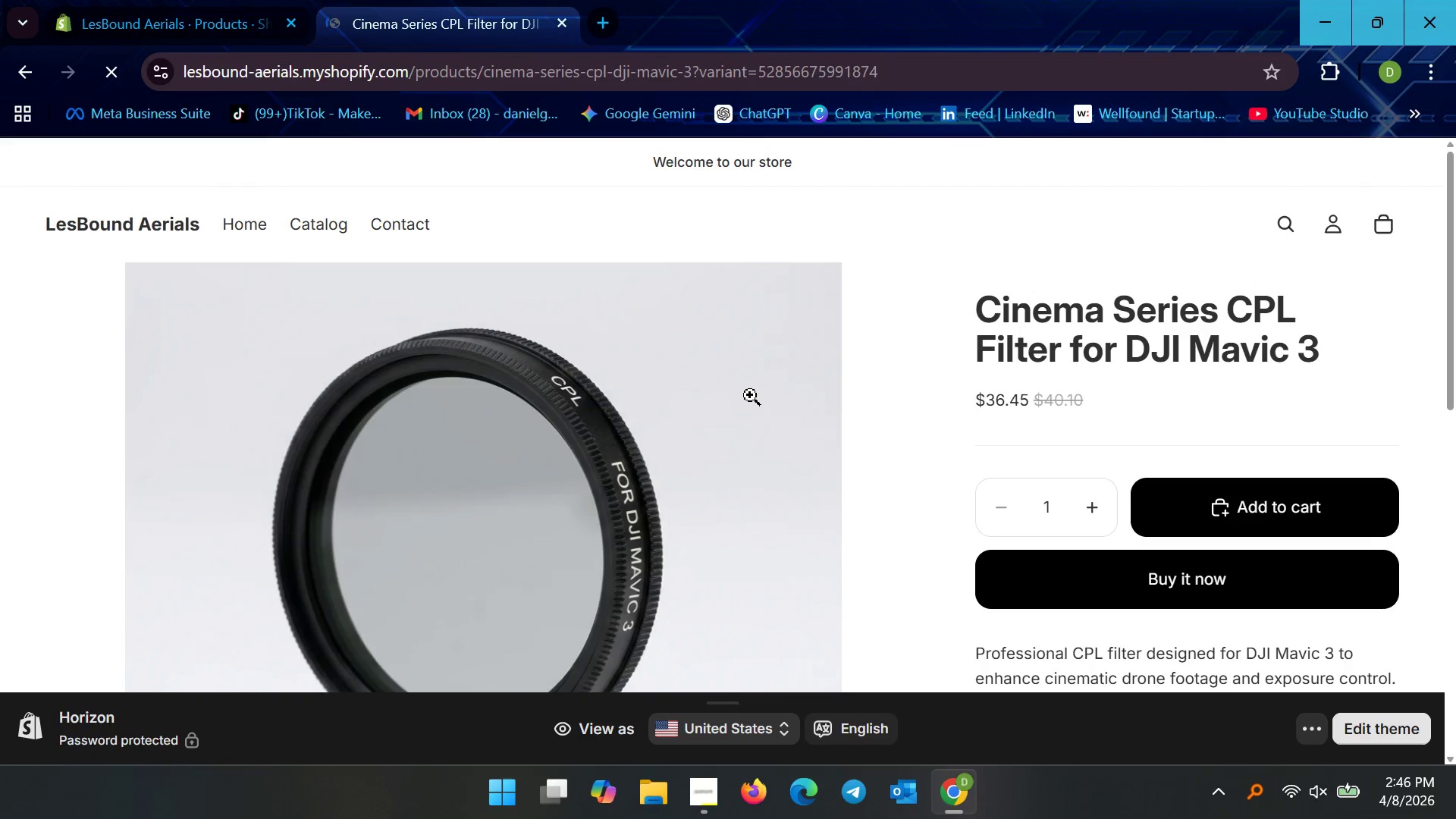 
scroll: coordinate [748, 403], scroll_direction: down, amount: 8.0
 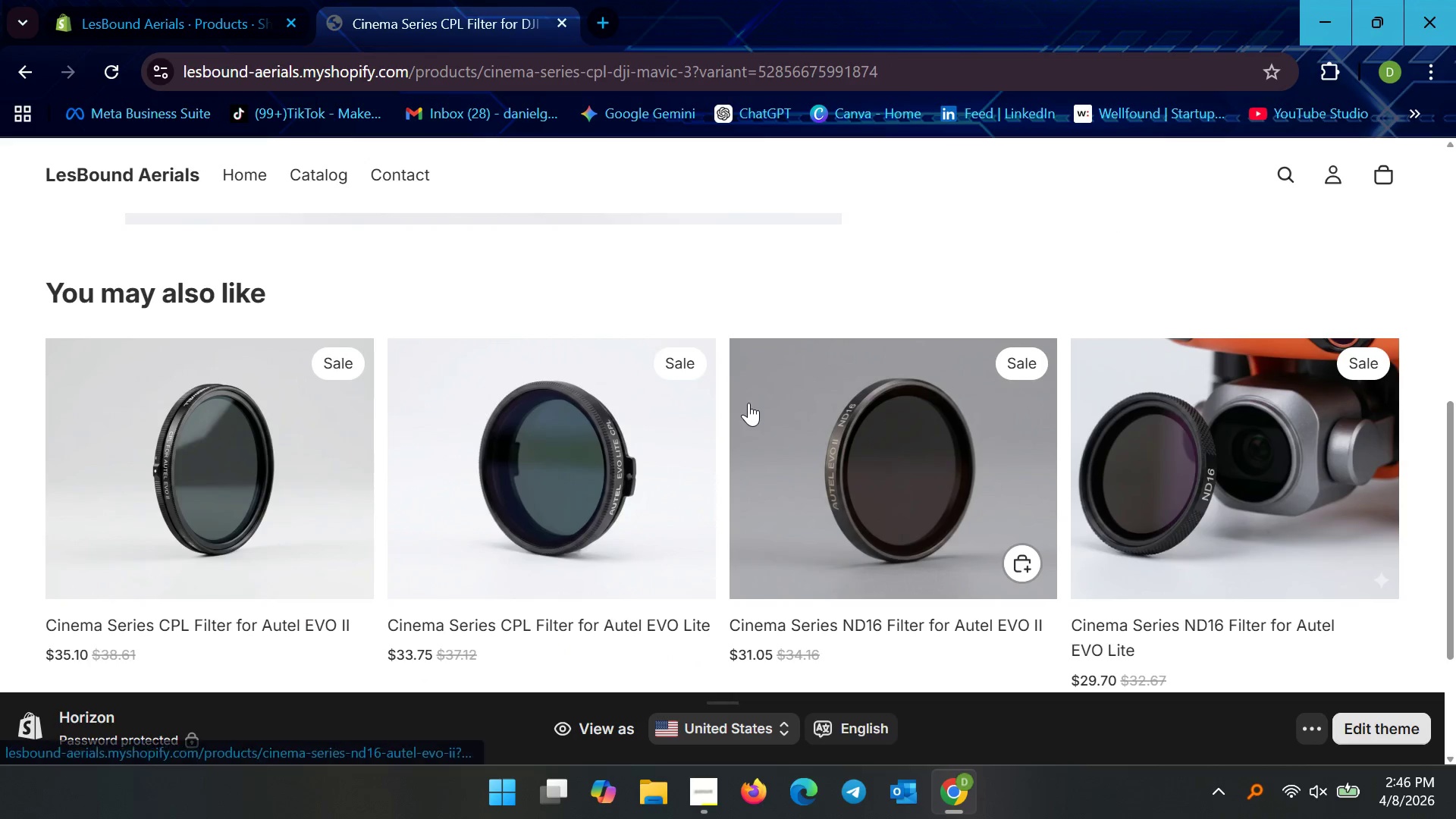 
scroll: coordinate [756, 398], scroll_direction: up, amount: 7.0
 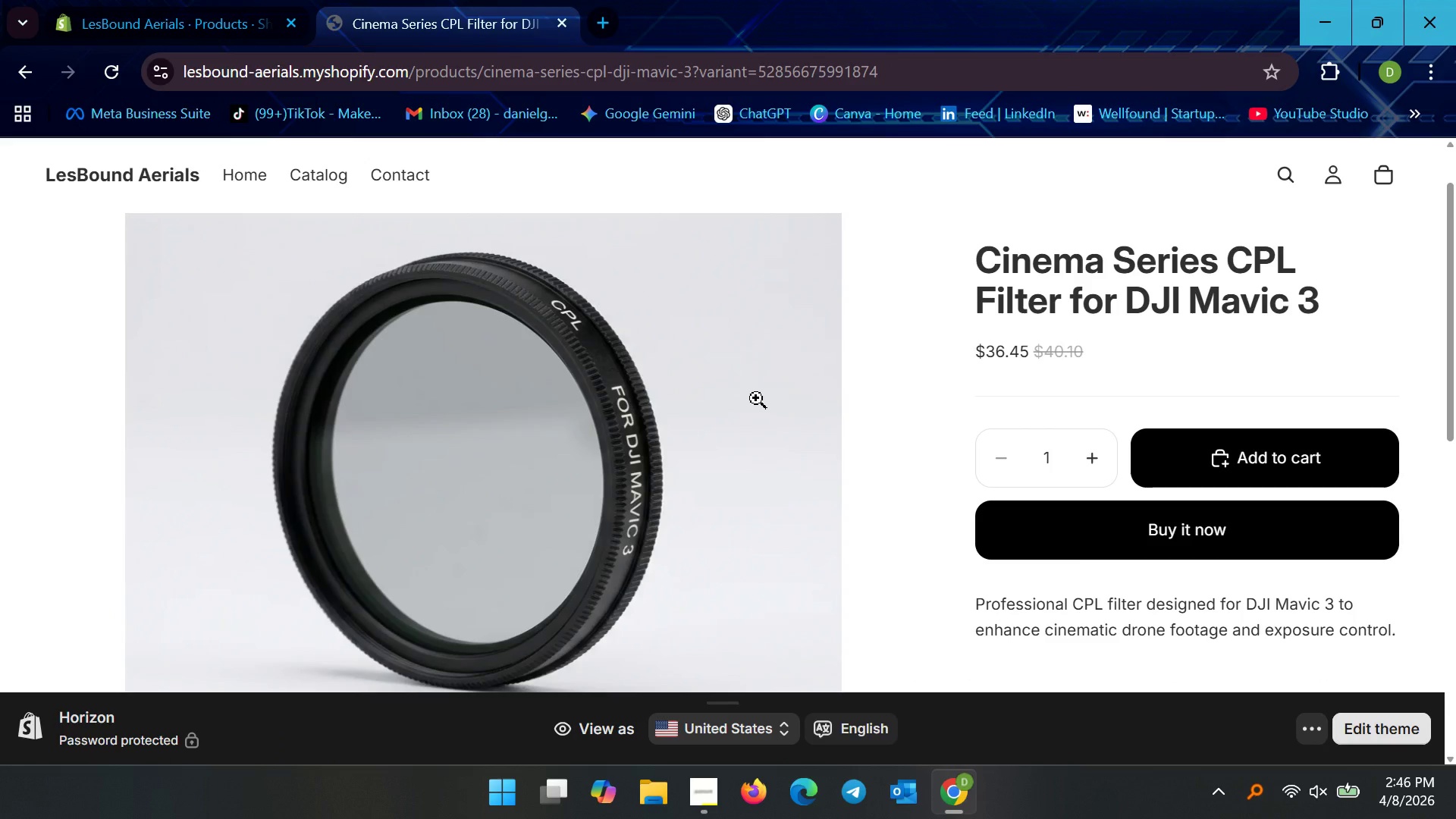 
scroll: coordinate [756, 398], scroll_direction: down, amount: 7.0
 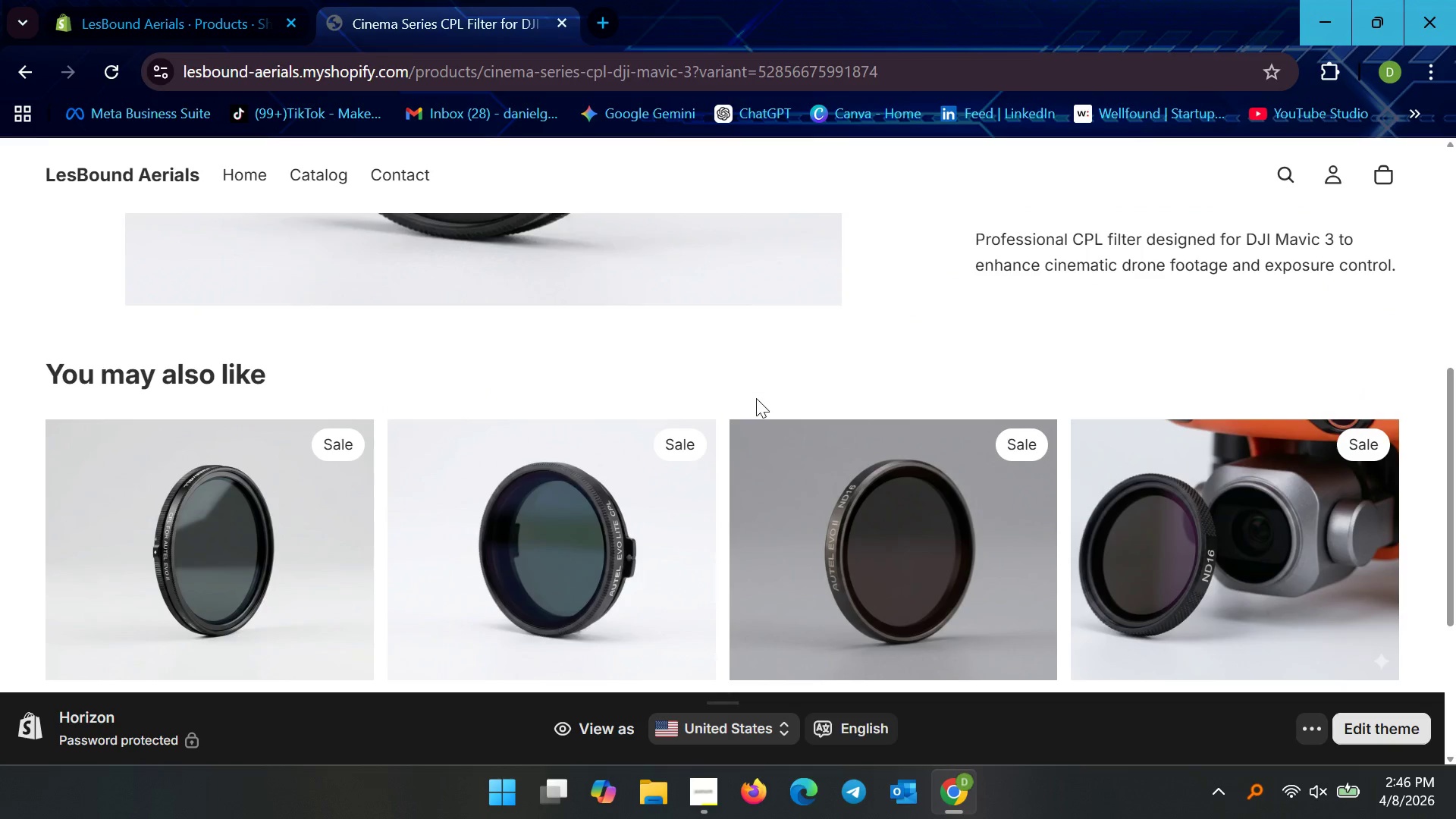 
scroll: coordinate [756, 398], scroll_direction: up, amount: 10.0
 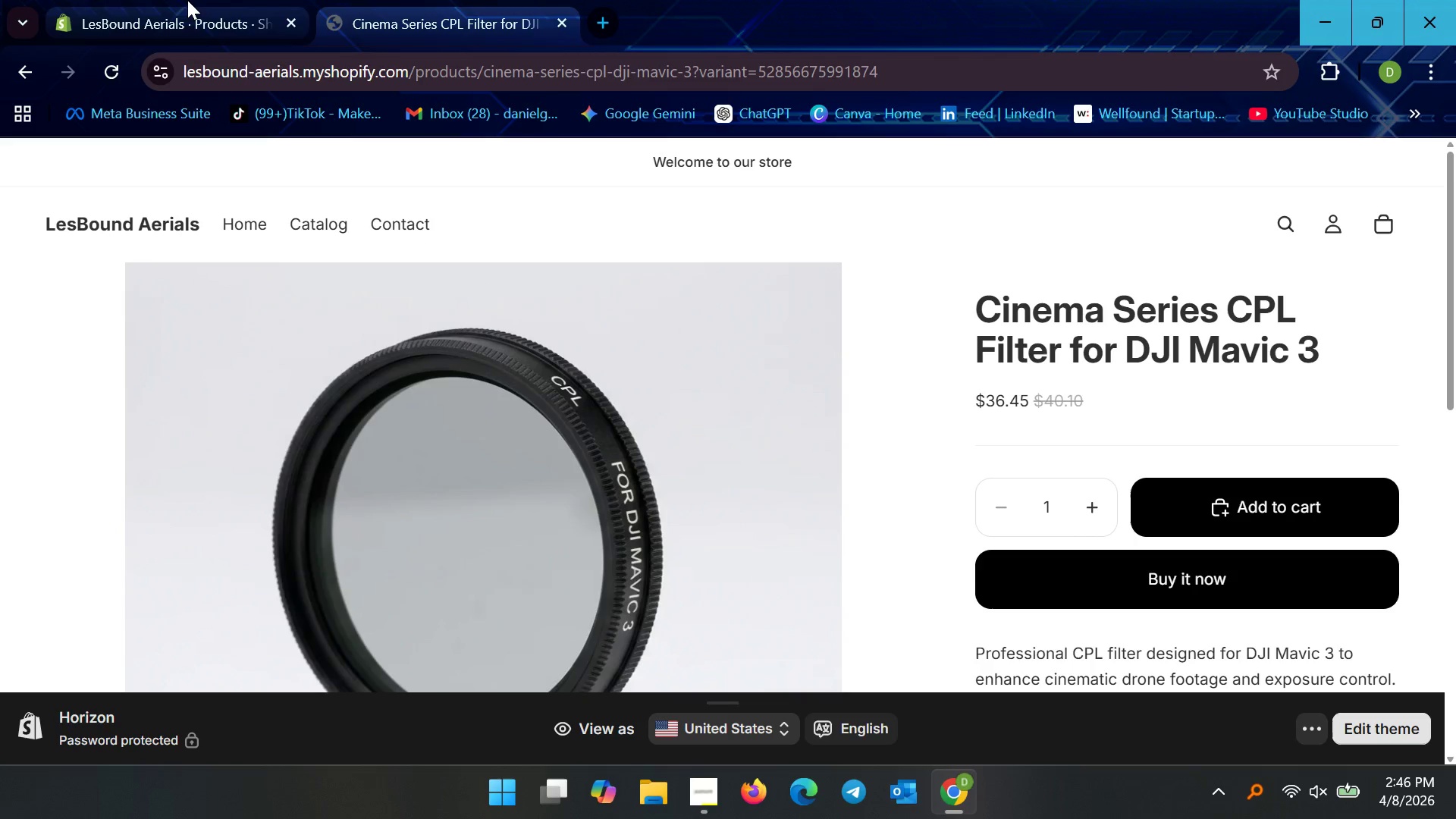 
left_click([187, 0])
 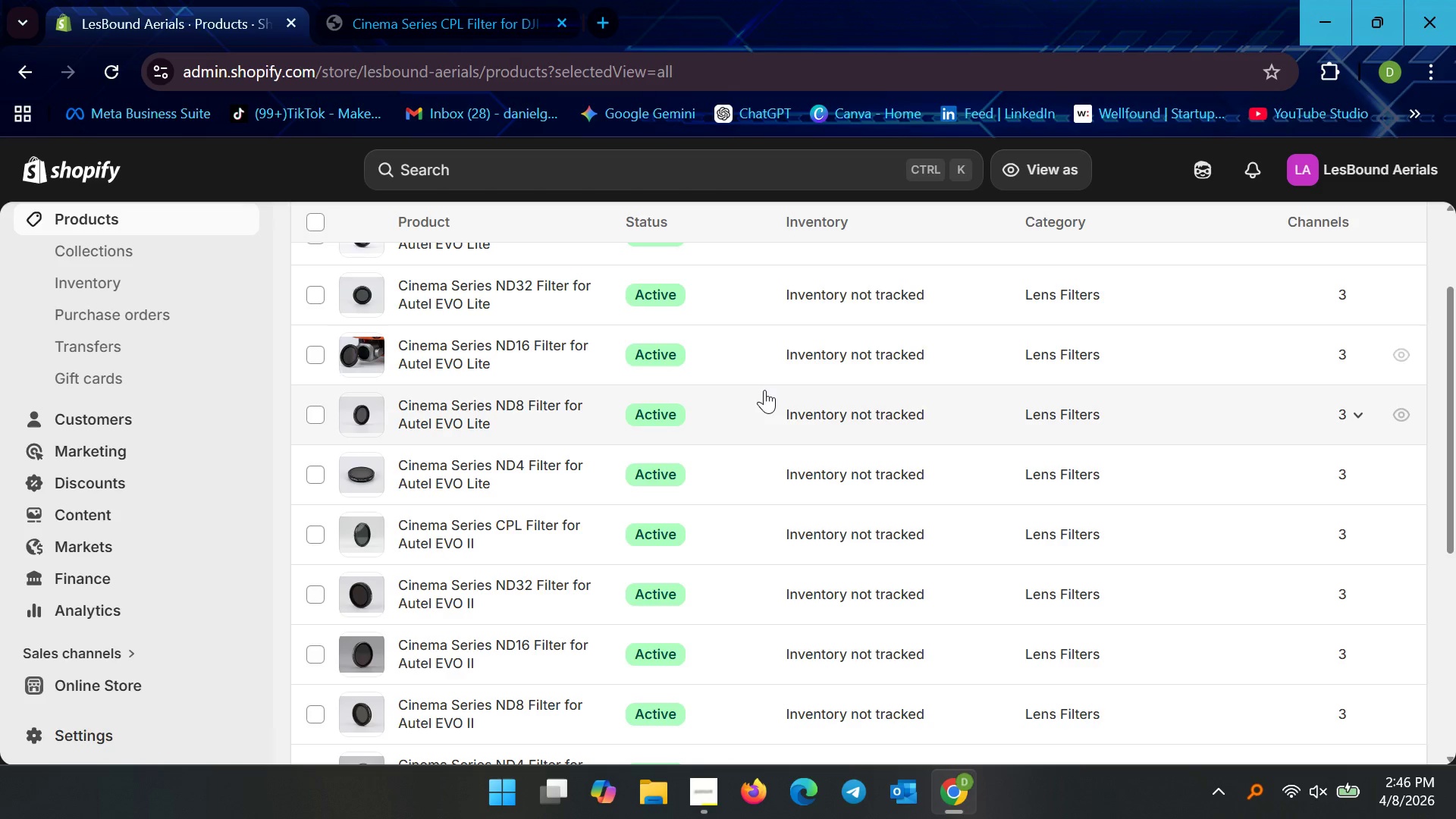 
scroll: coordinate [762, 403], scroll_direction: up, amount: 5.0
 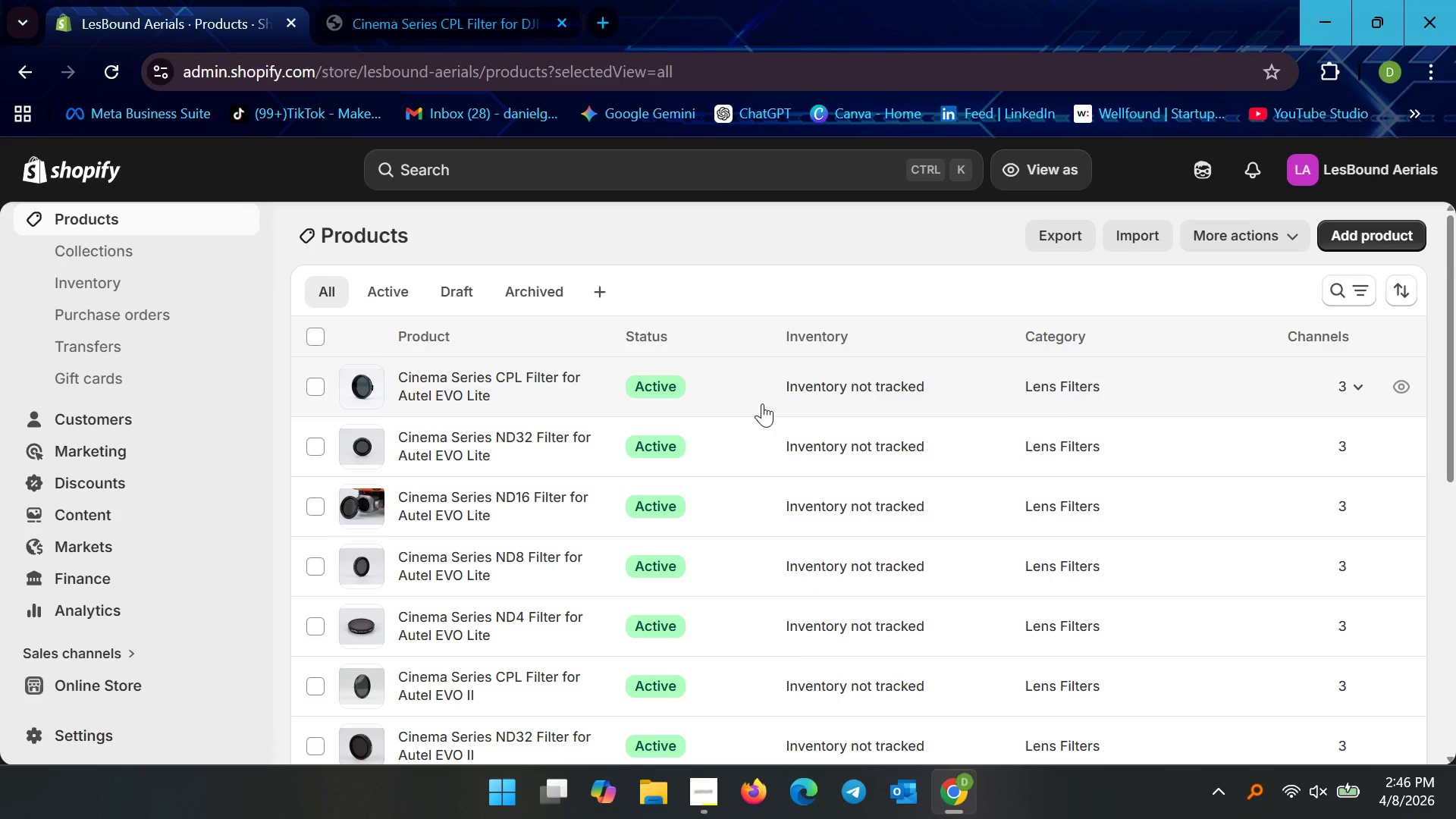 
scroll: coordinate [762, 403], scroll_direction: down, amount: 4.0
 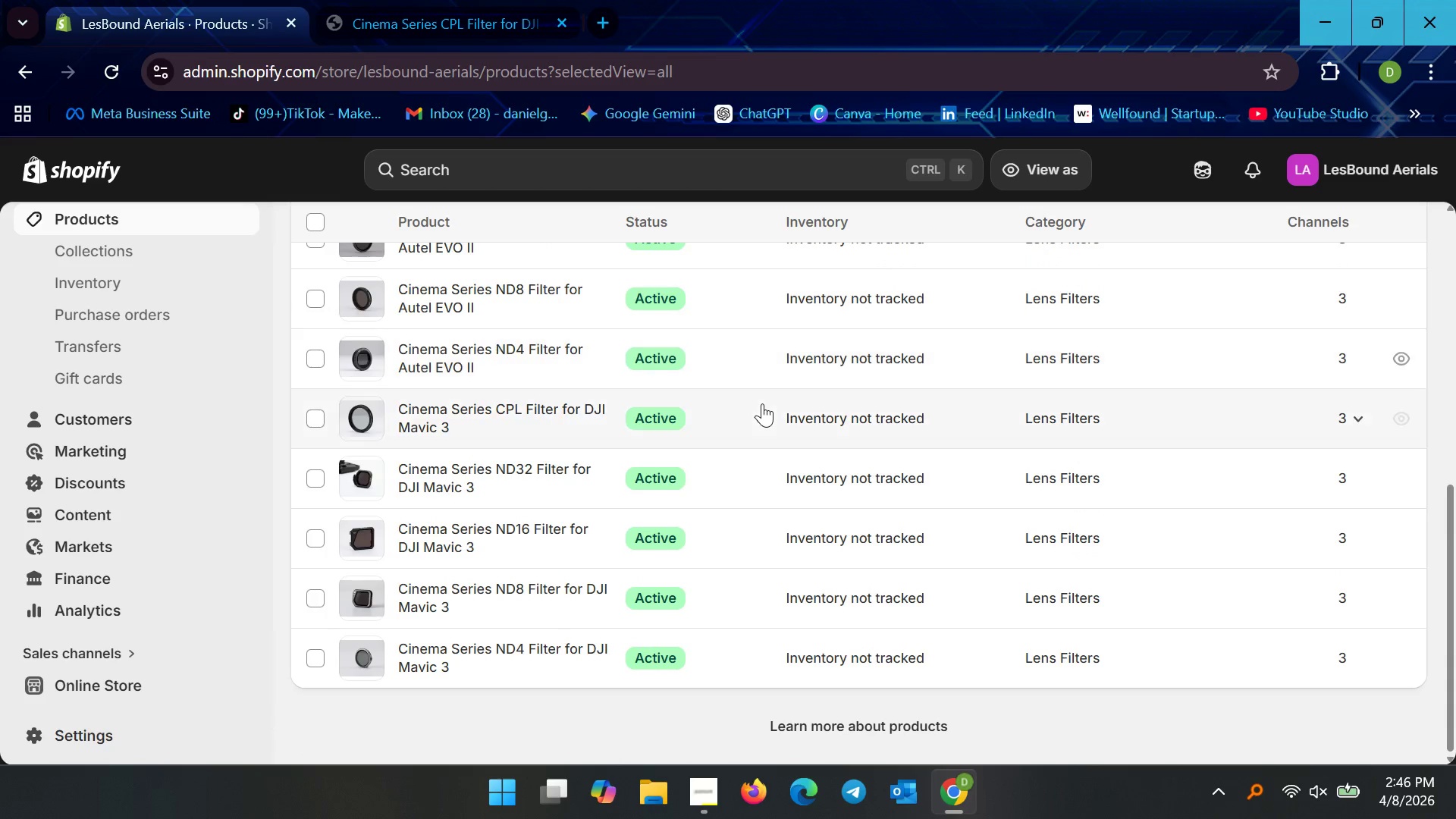 
scroll: coordinate [762, 403], scroll_direction: up, amount: 15.0
 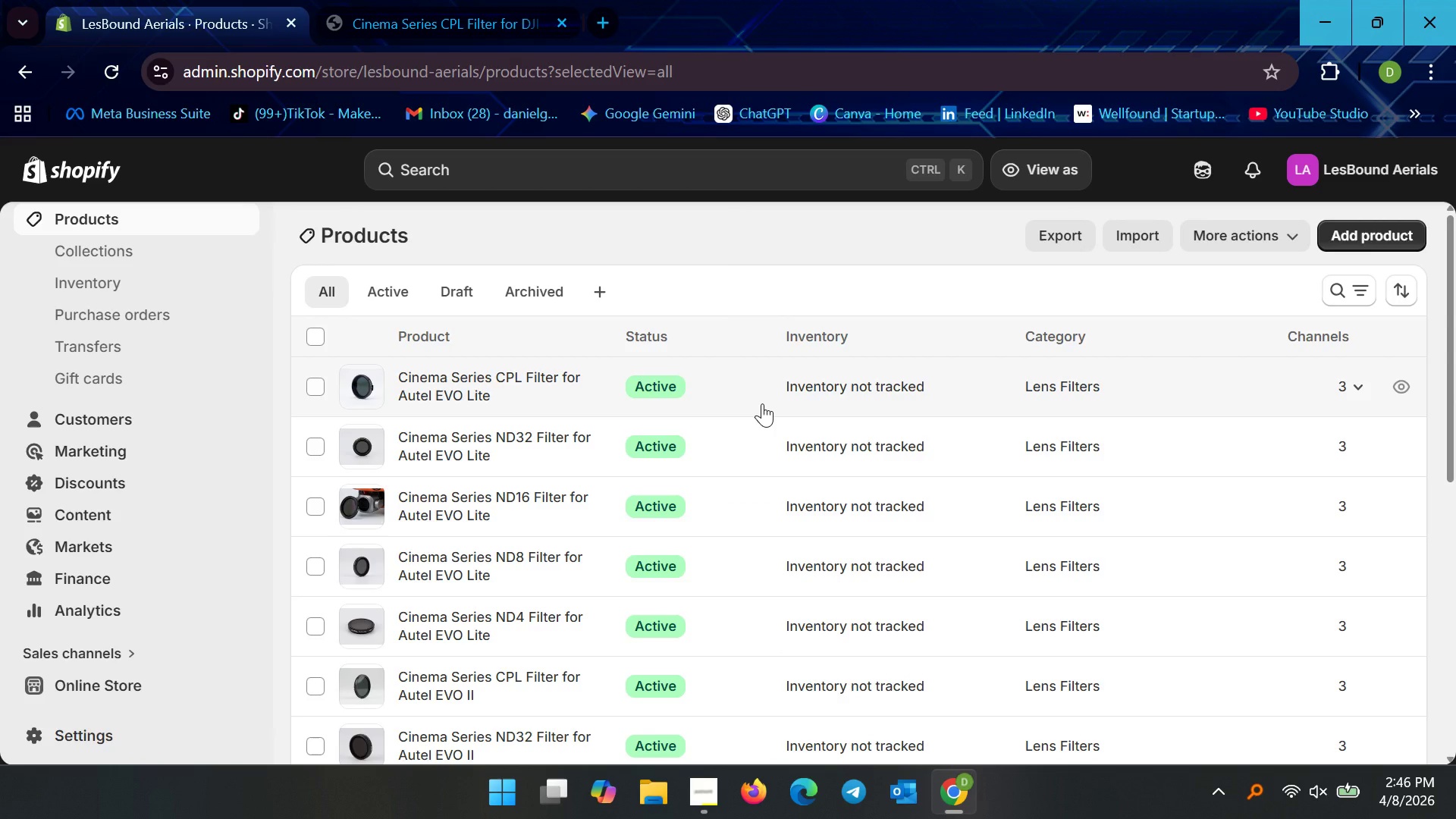 
key(Control+Equal)
 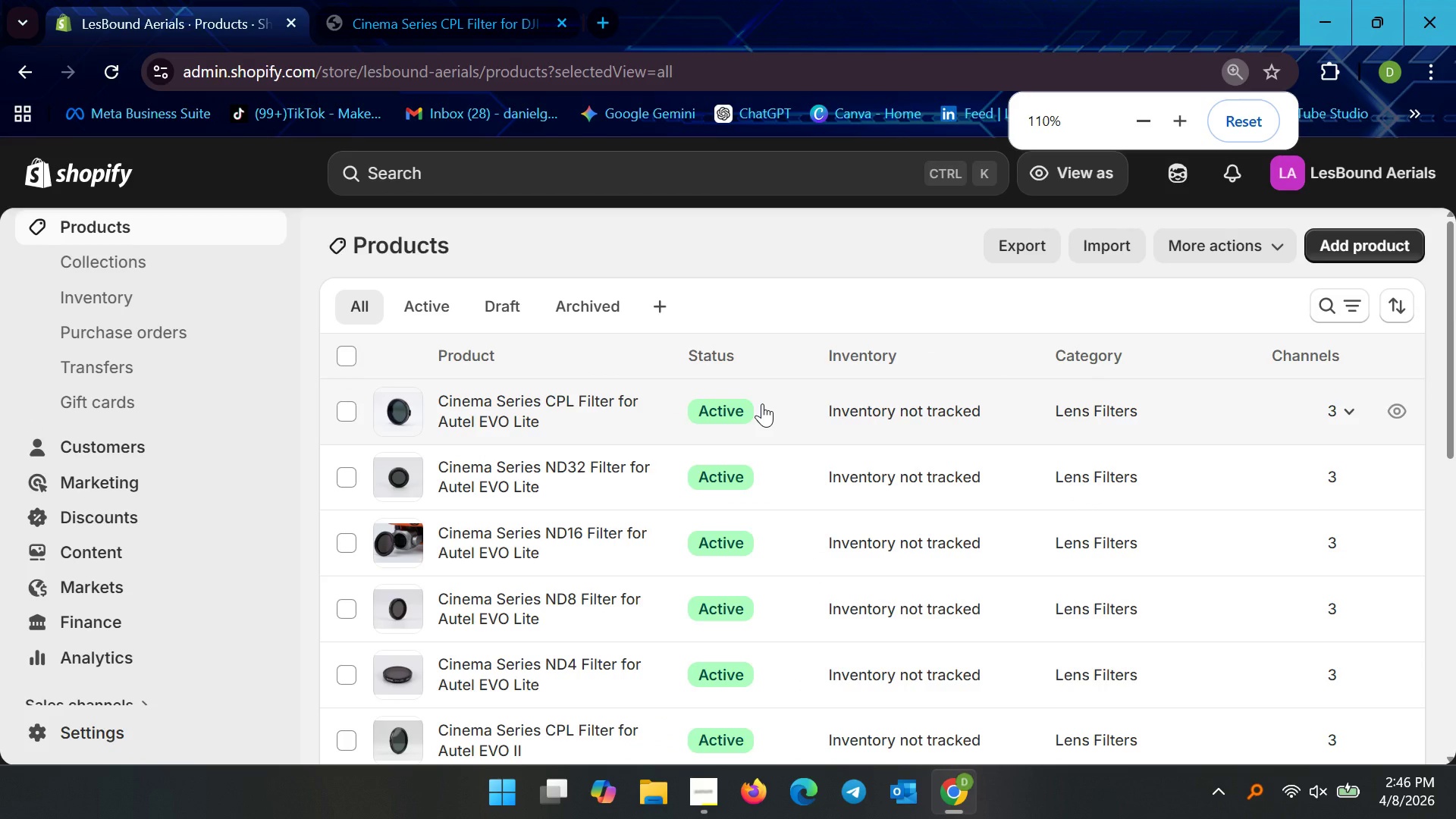 
key(Control+Minus)
 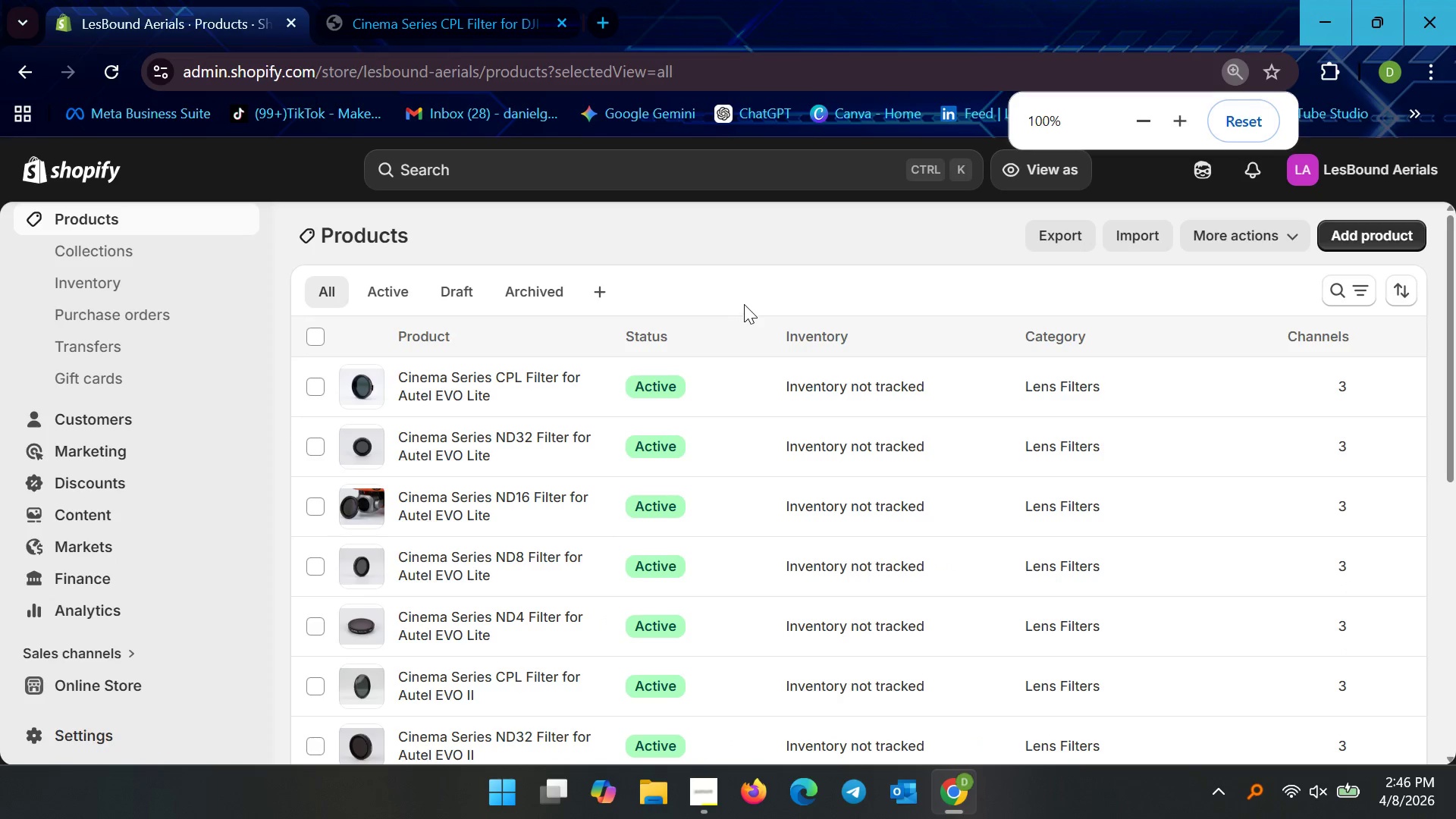 
left_click([752, 262])
 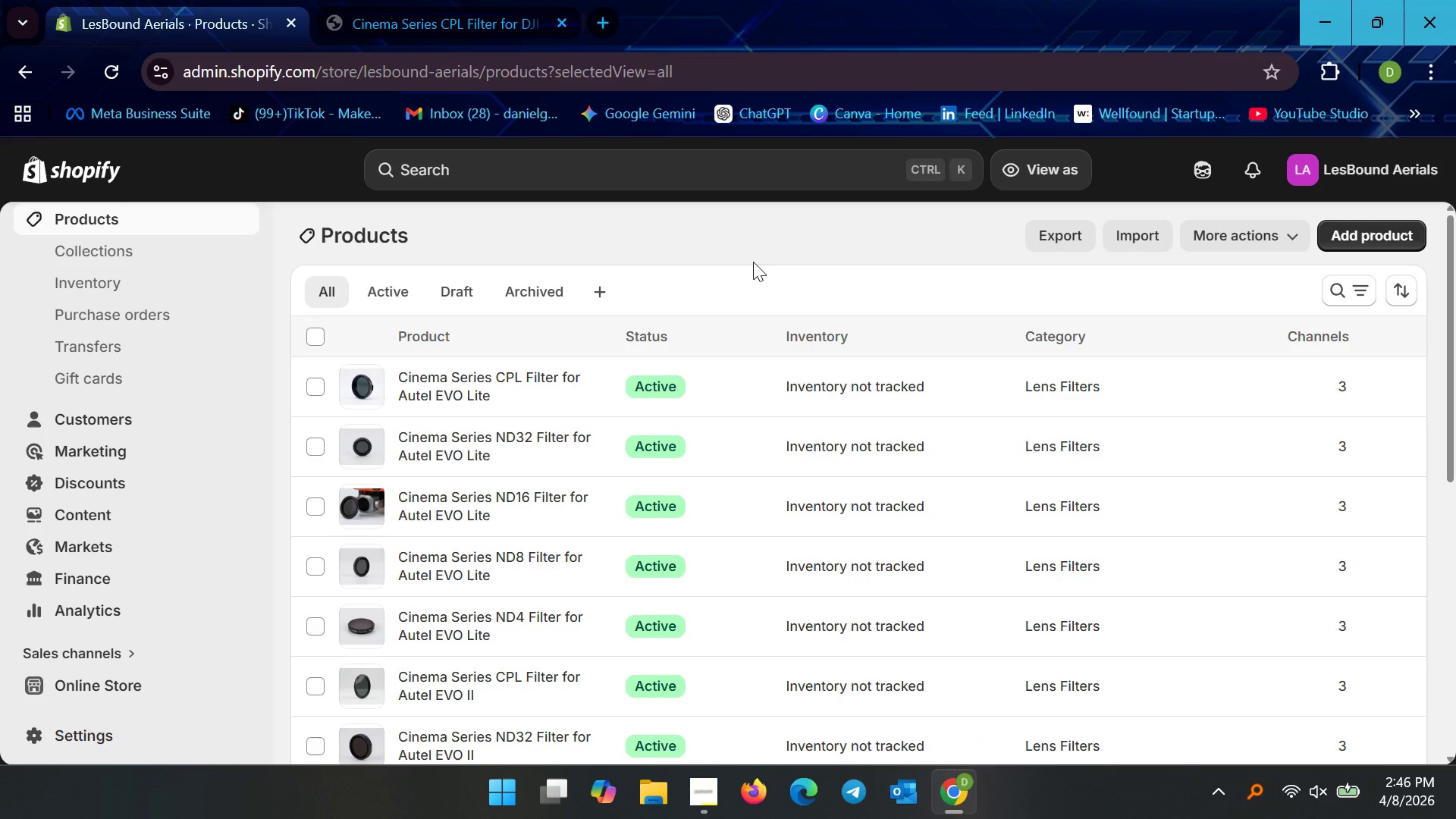 
wait(12.01)
 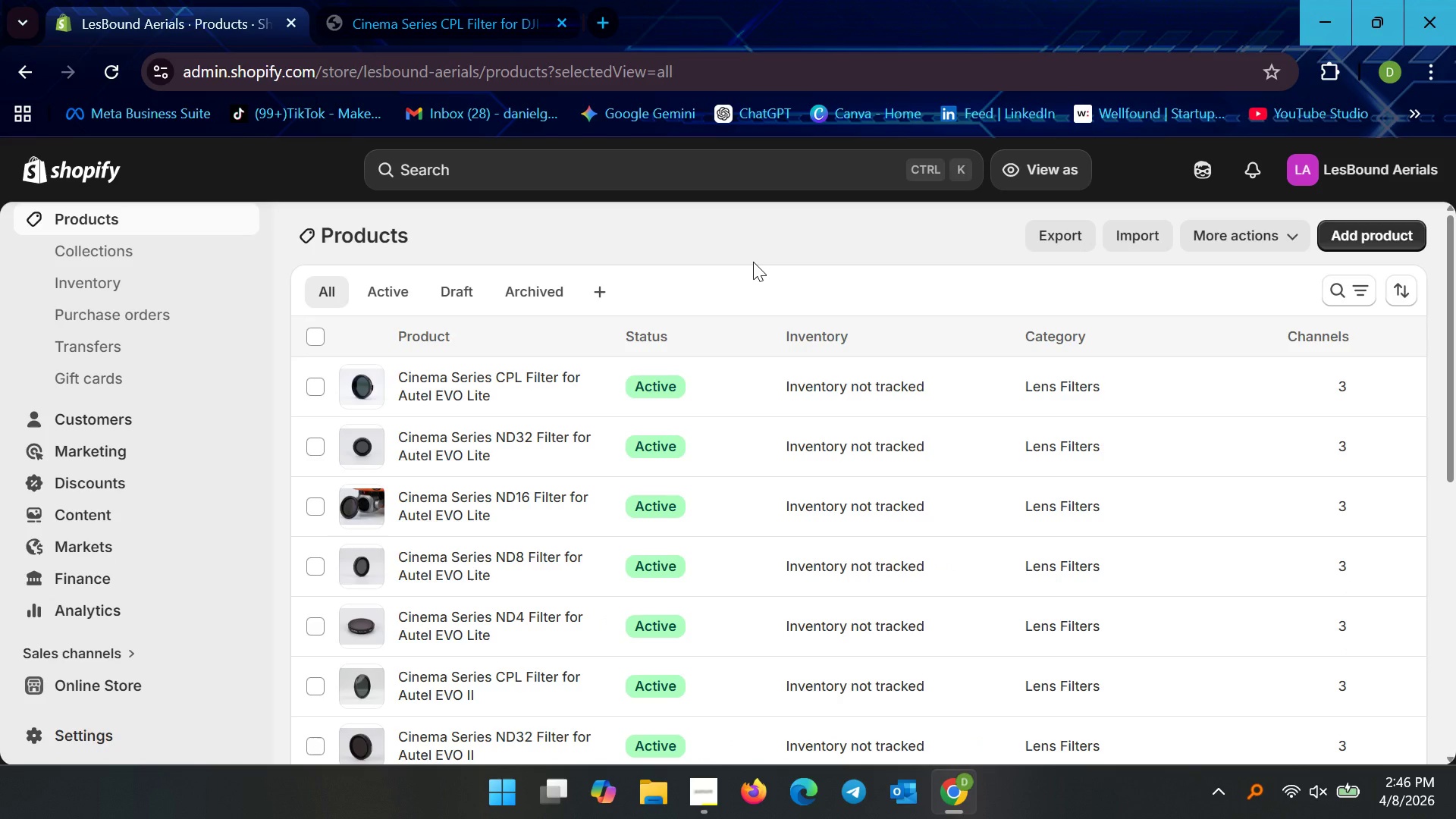 
scroll: coordinate [63, 328], scroll_direction: up, amount: 6.0
 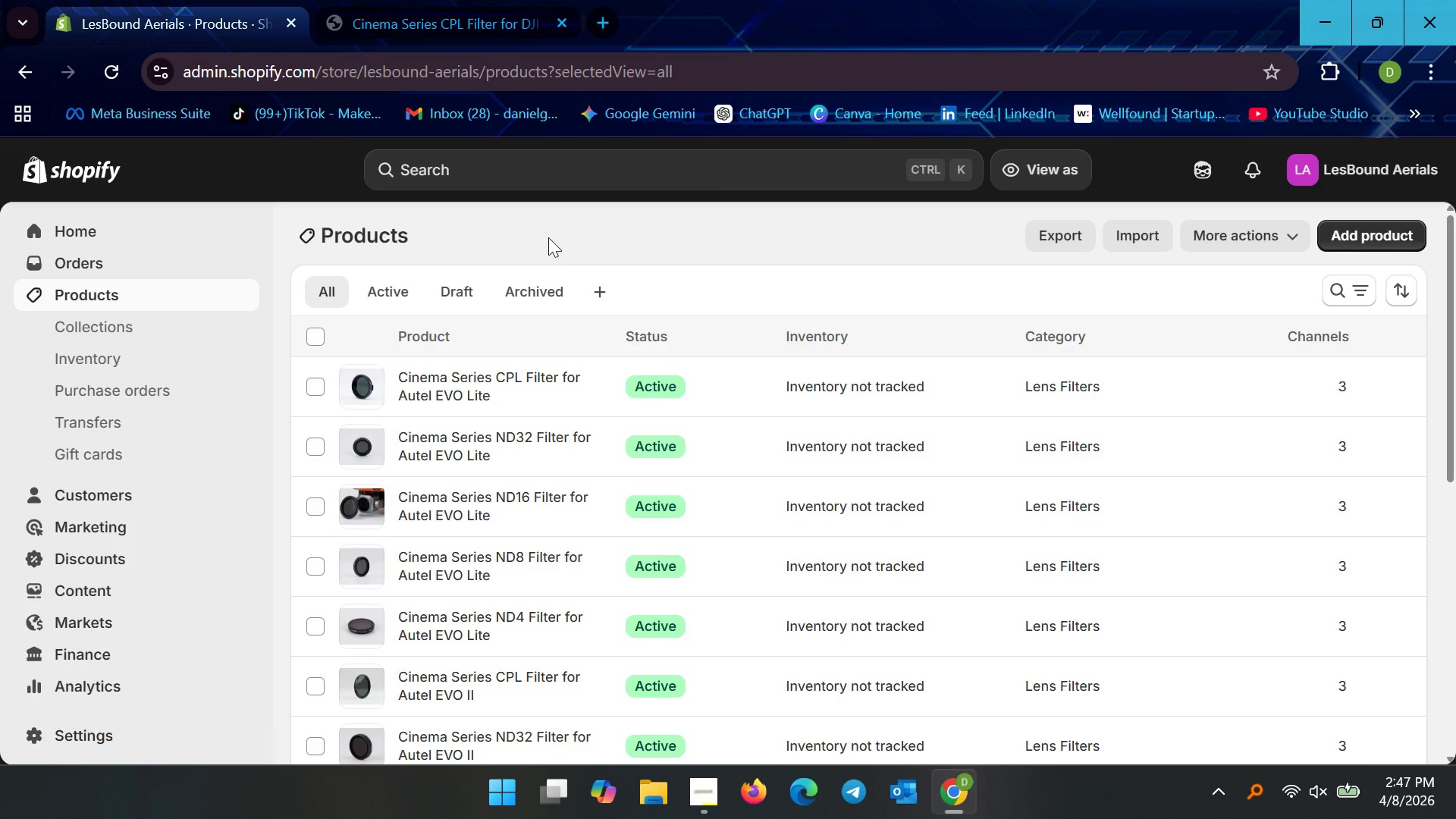 
wait(17.5)
 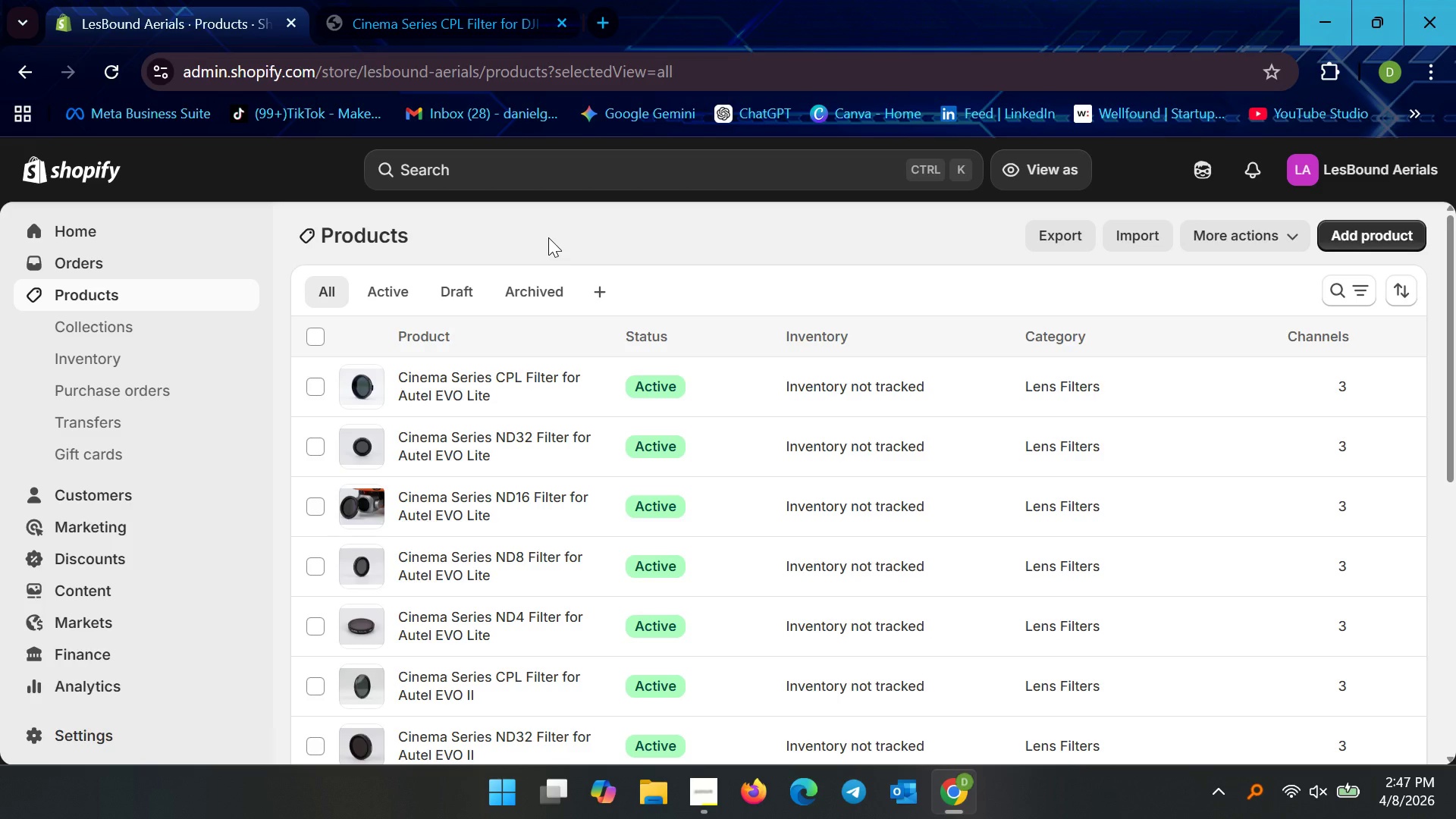 
left_click([701, 792])